 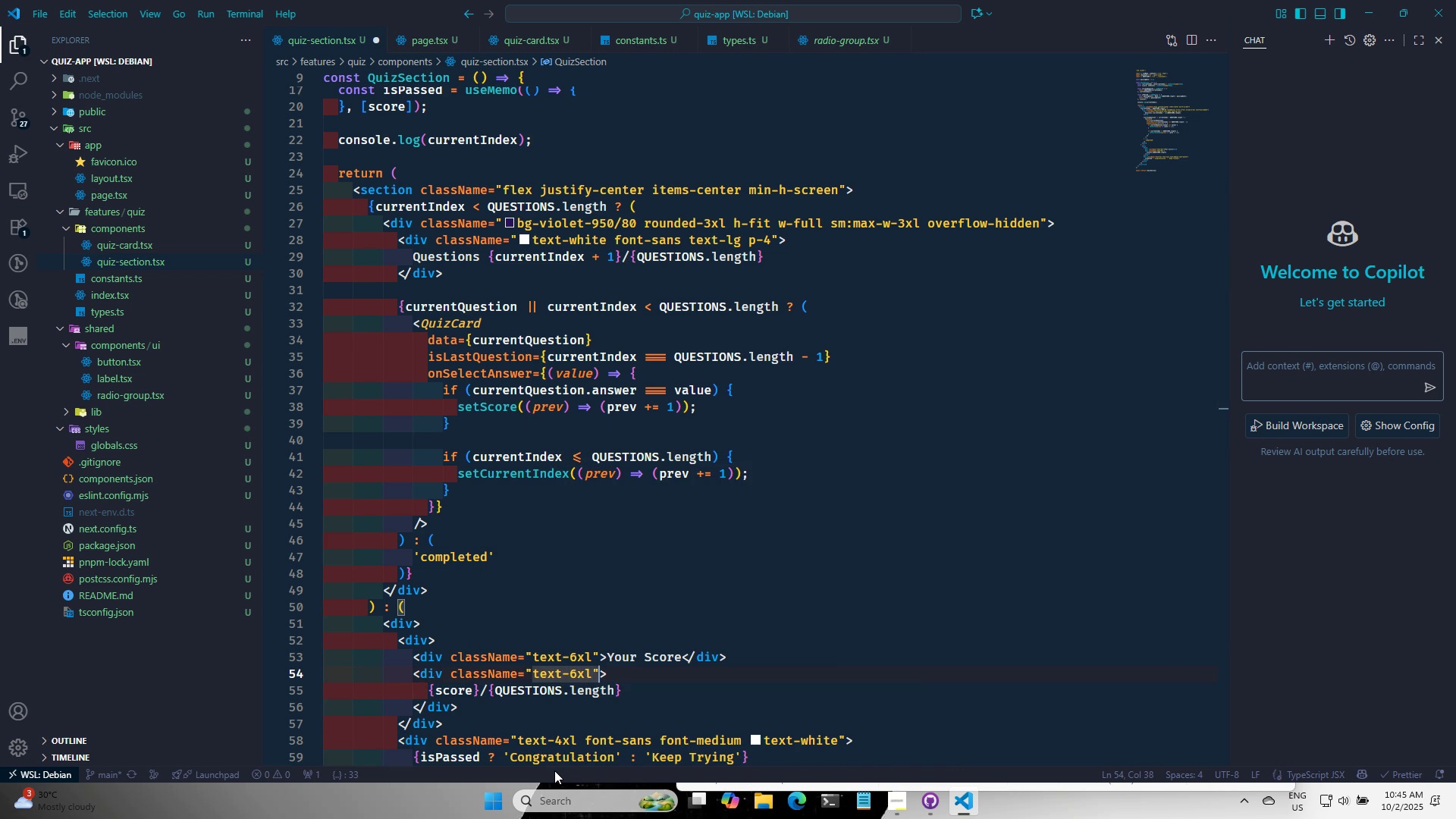 
key(Control+S)
 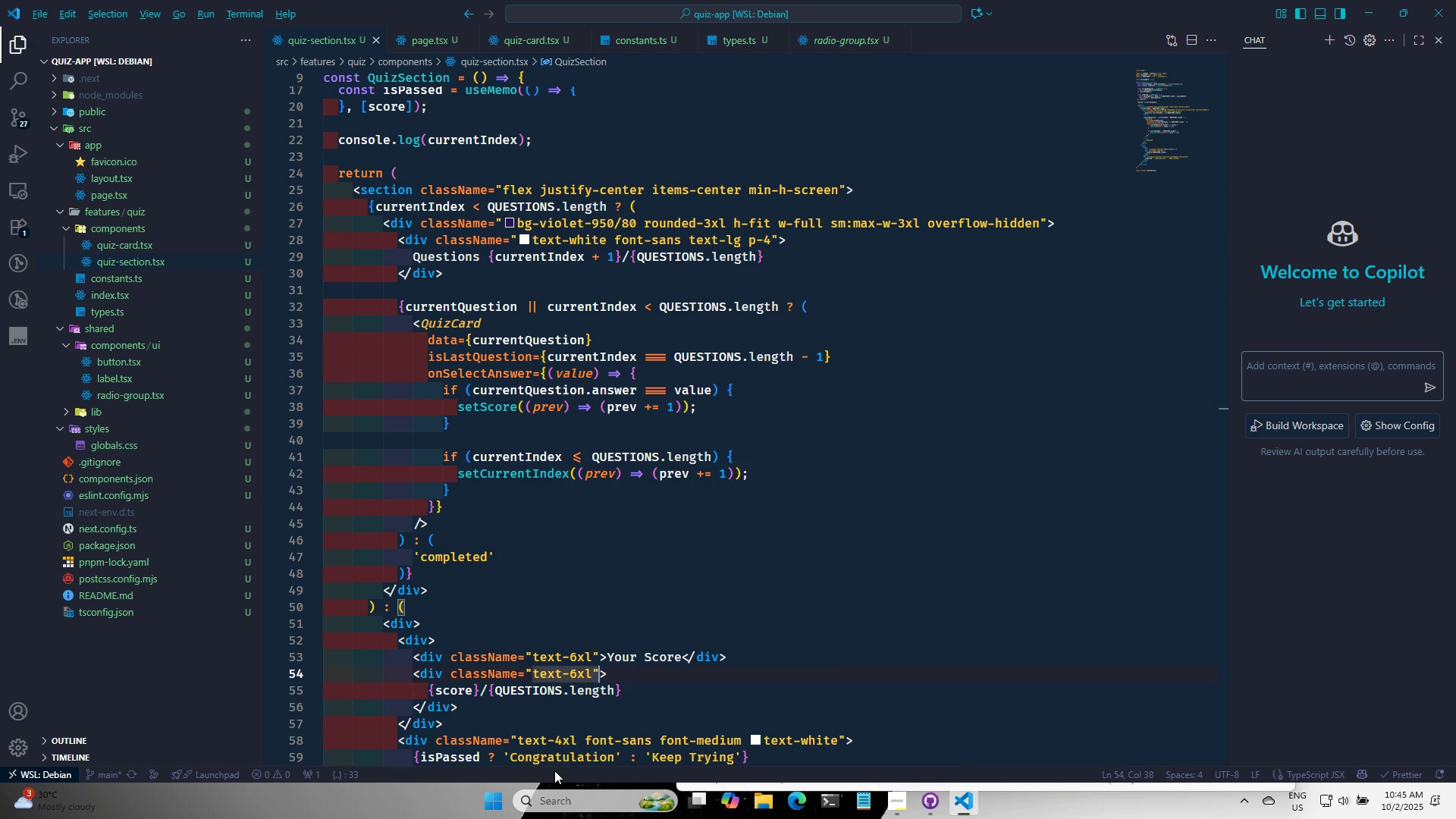 
key(Alt+AltLeft)
 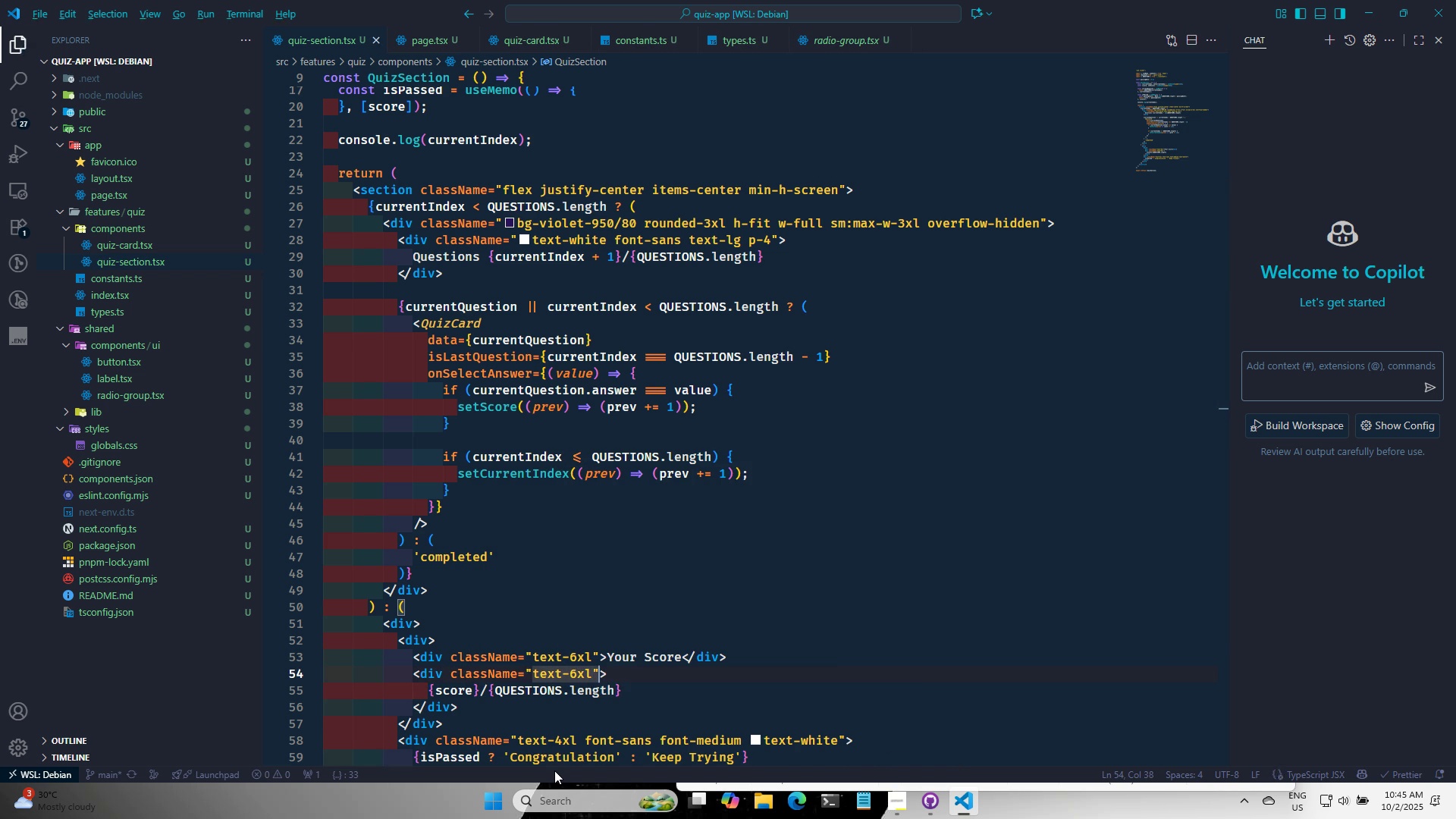 
key(Alt+Tab)
 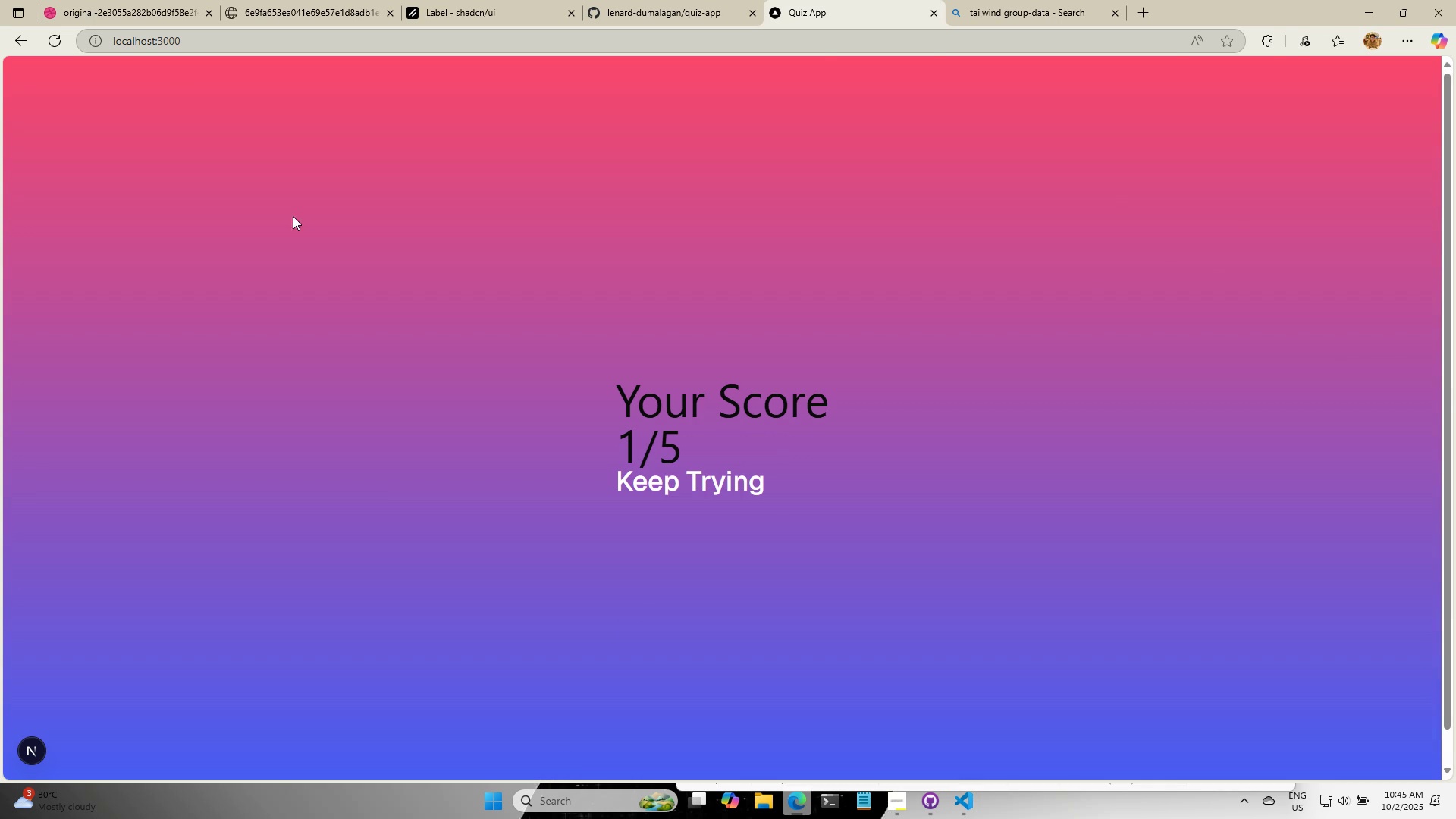 
left_click([116, 0])
 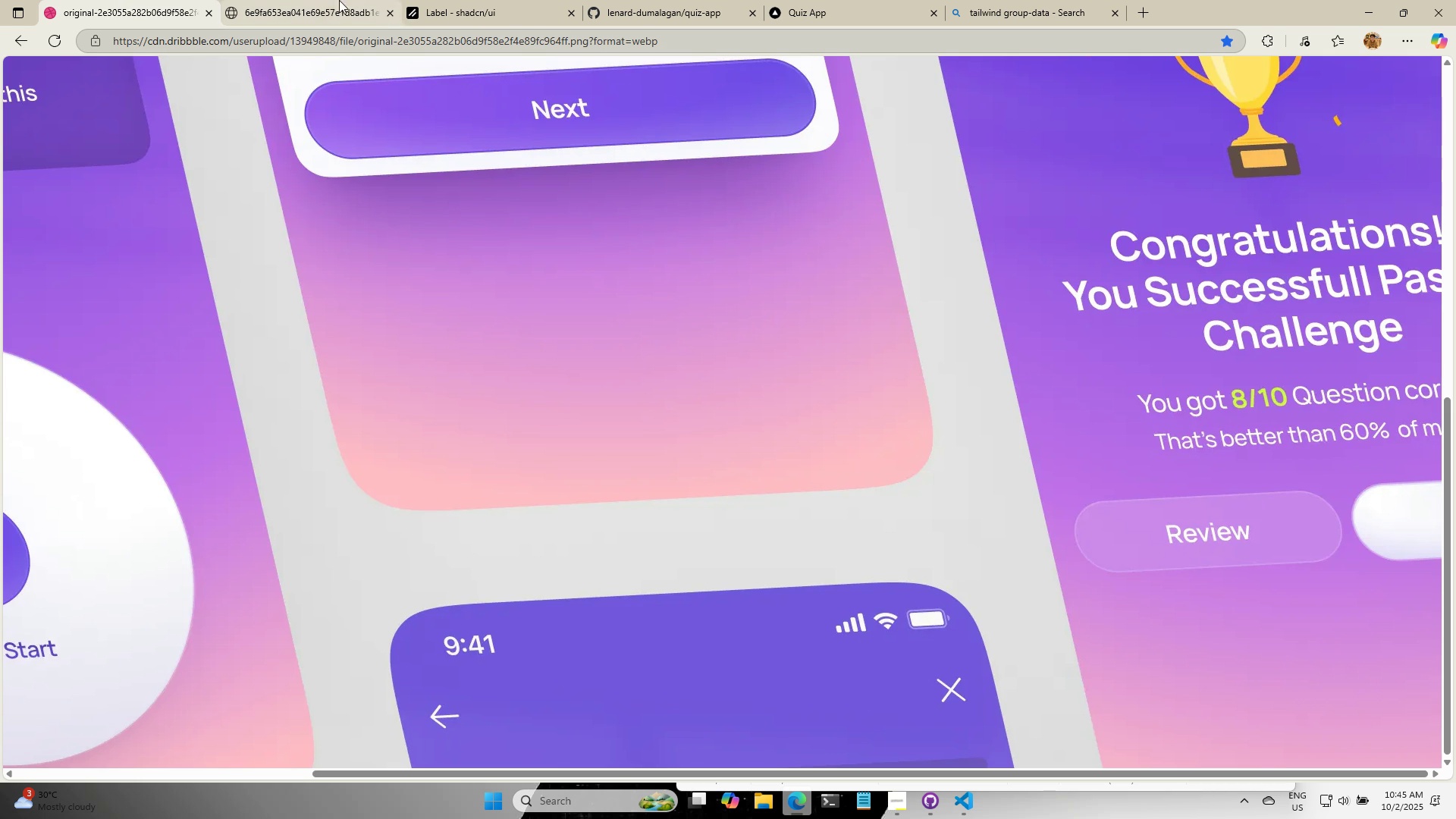 
left_click([323, 0])
 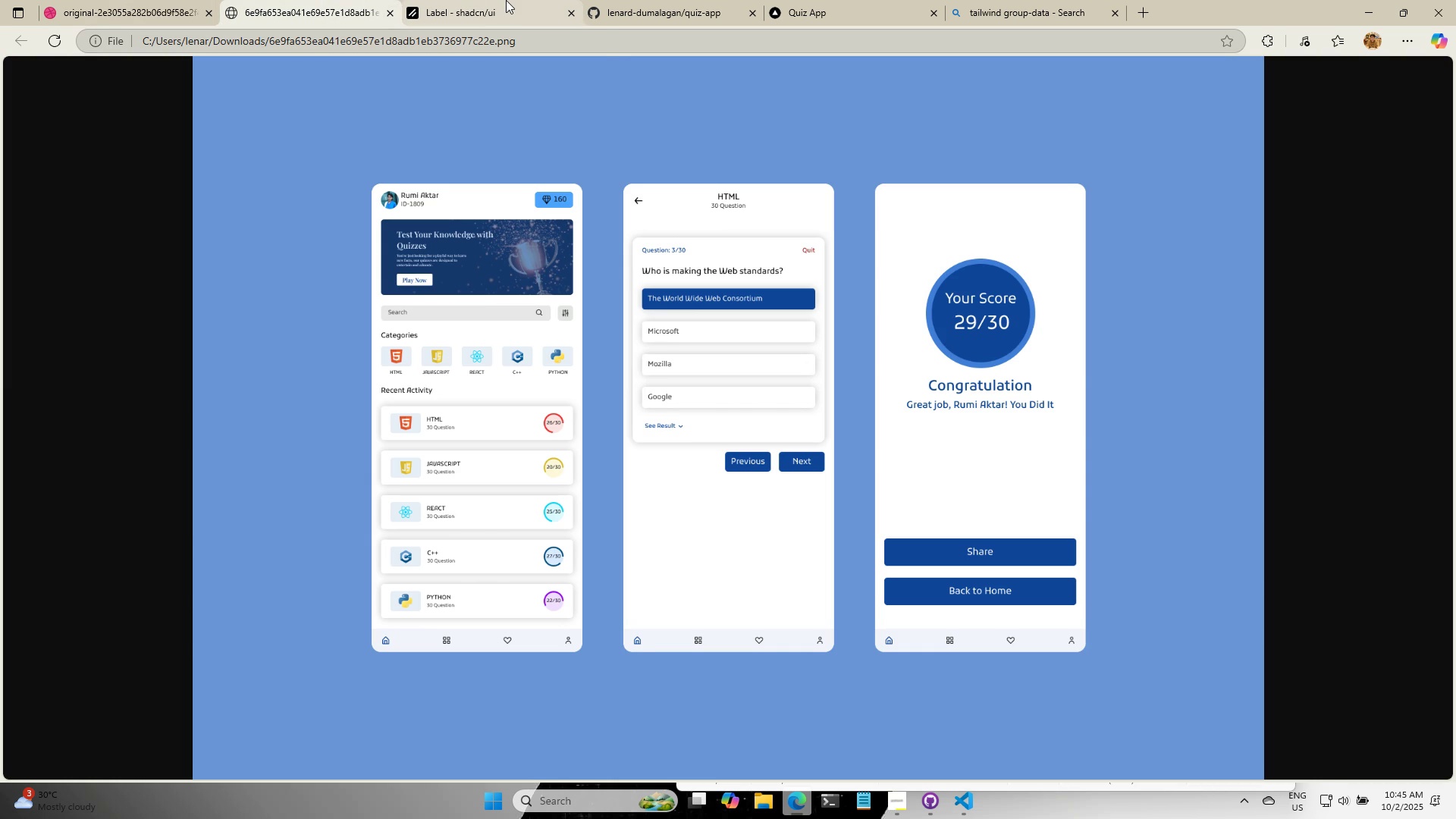 
left_click([506, 0])
 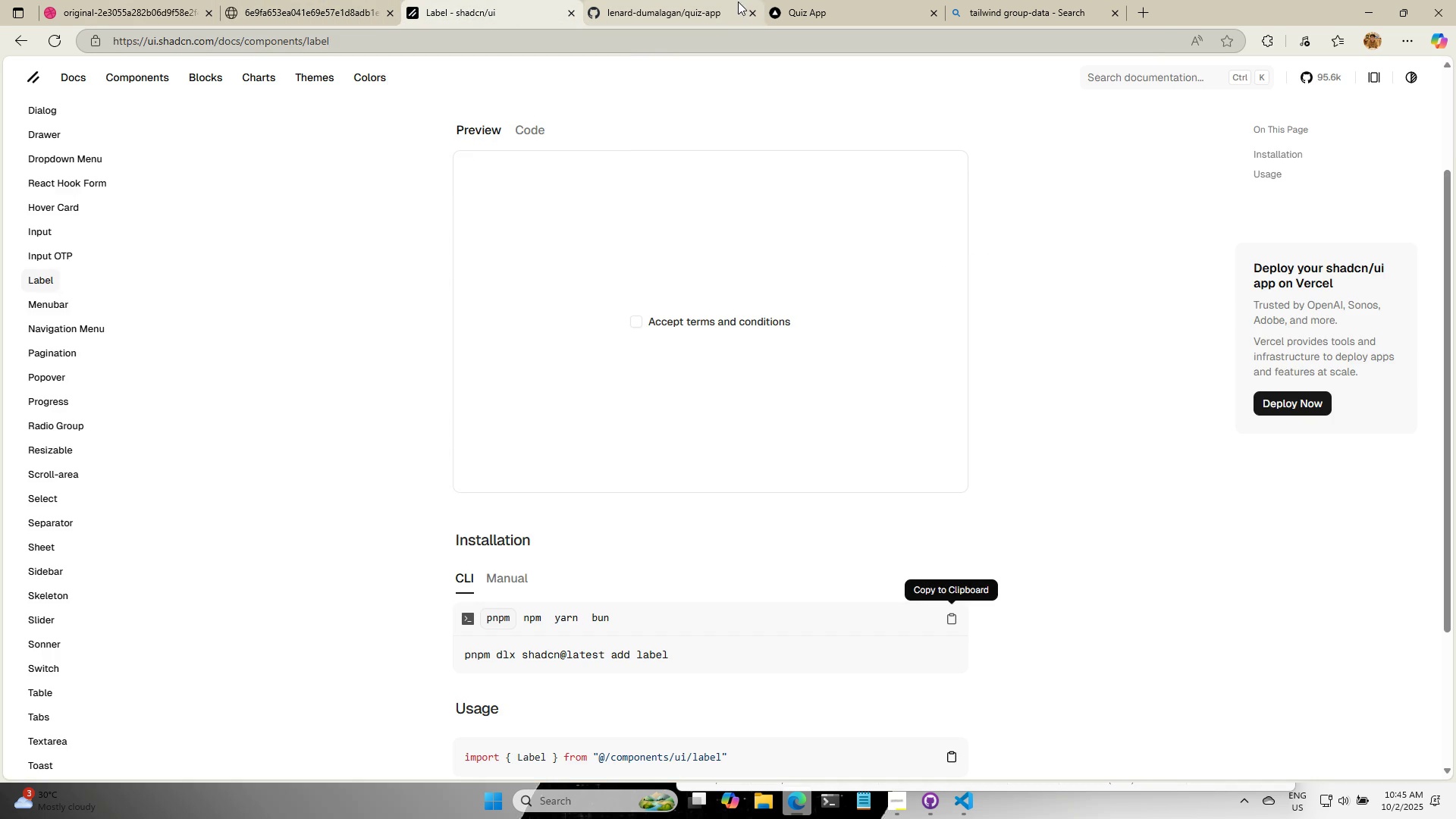 
left_click([737, 2])
 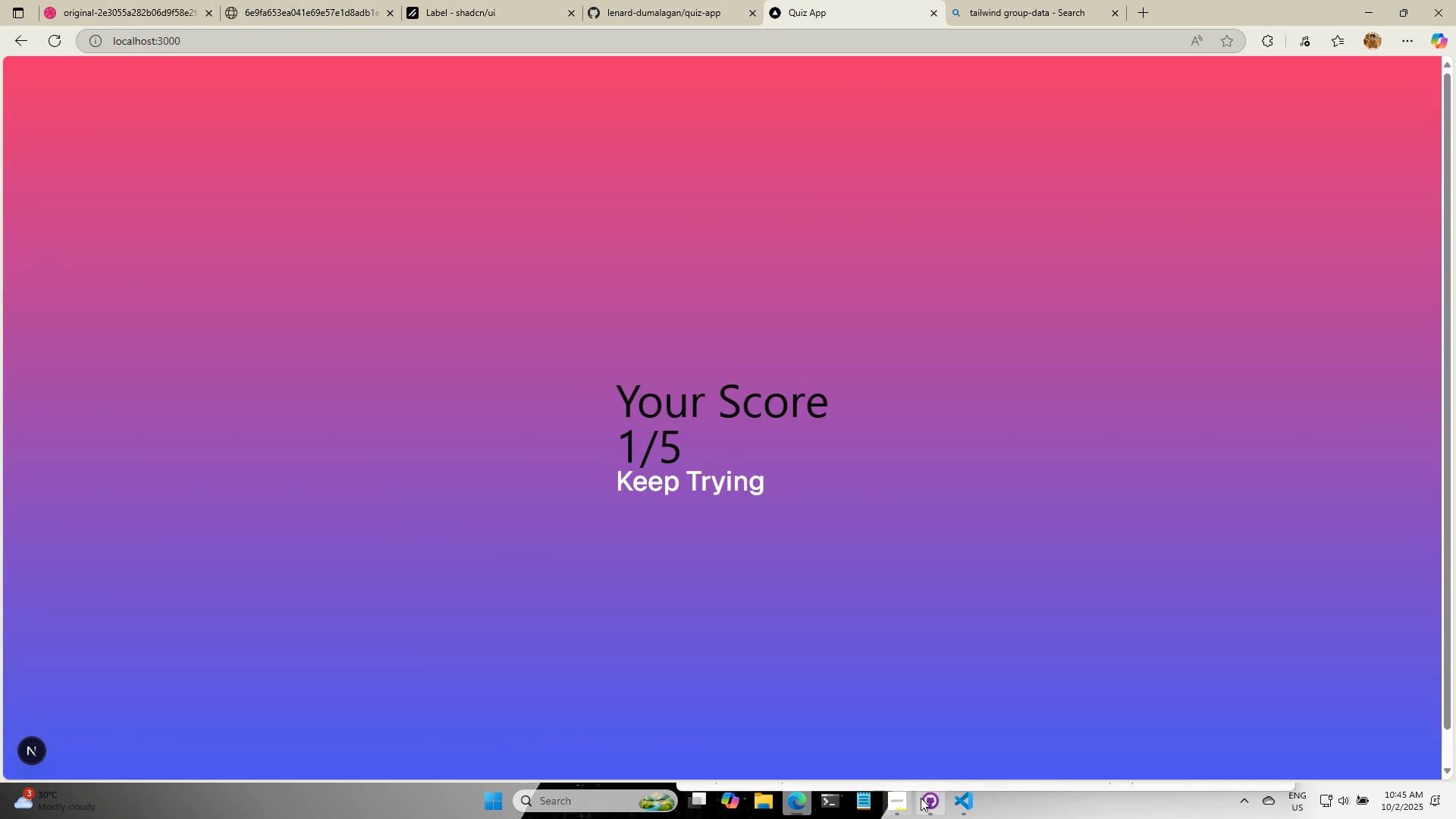 
left_click([962, 796])
 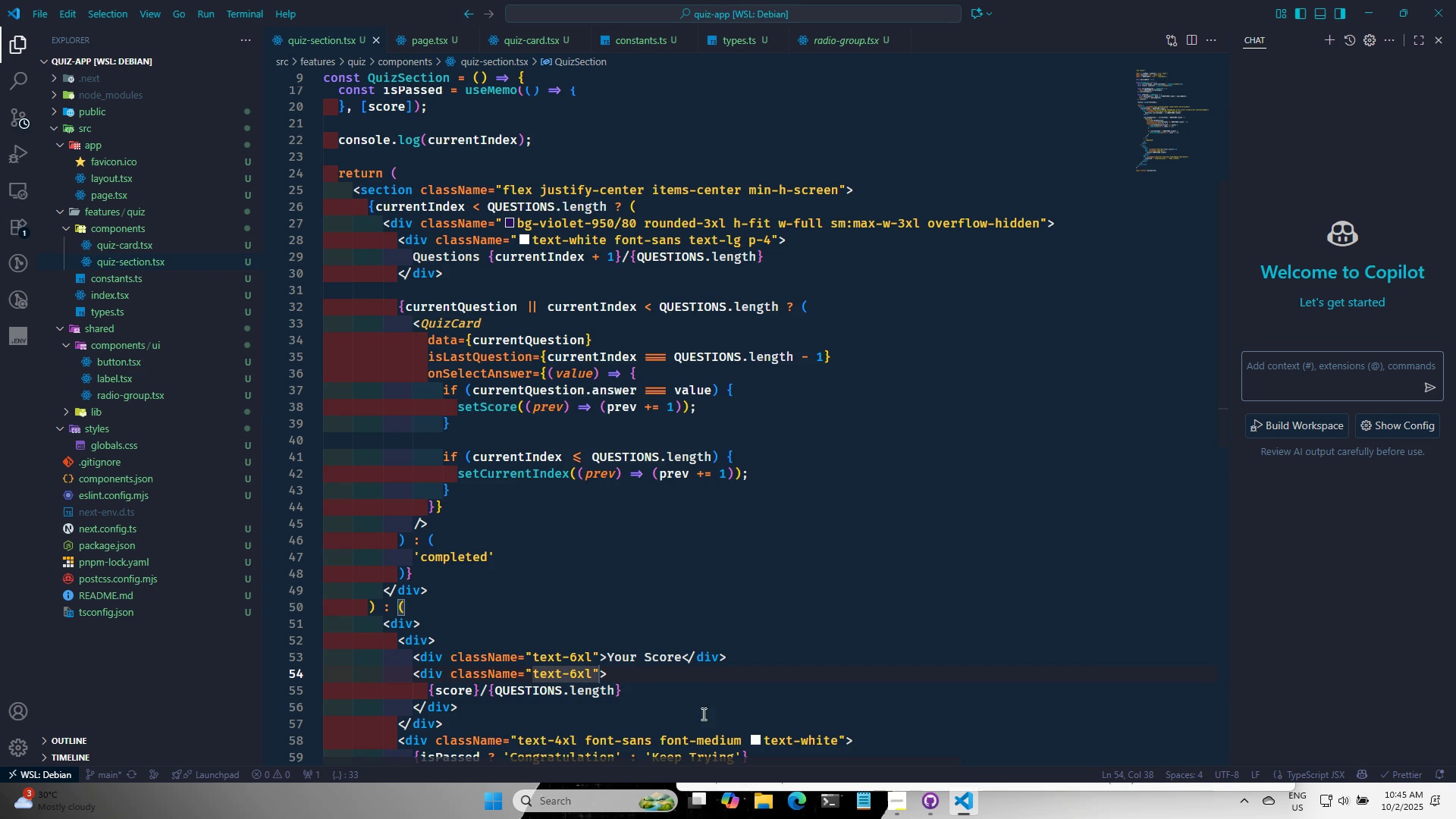 
scroll: coordinate [706, 714], scroll_direction: down, amount: 3.0
 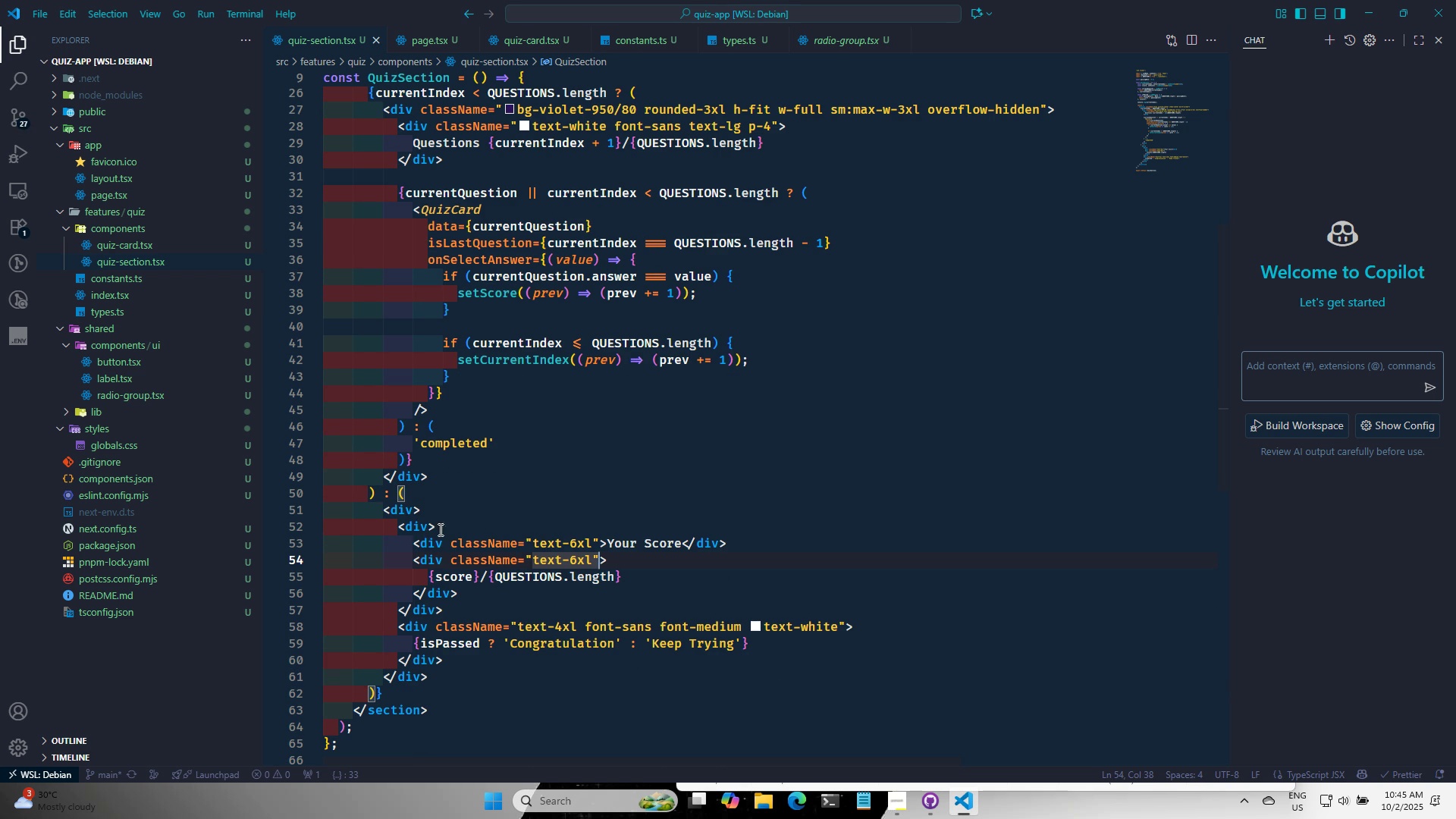 
left_click([430, 528])
 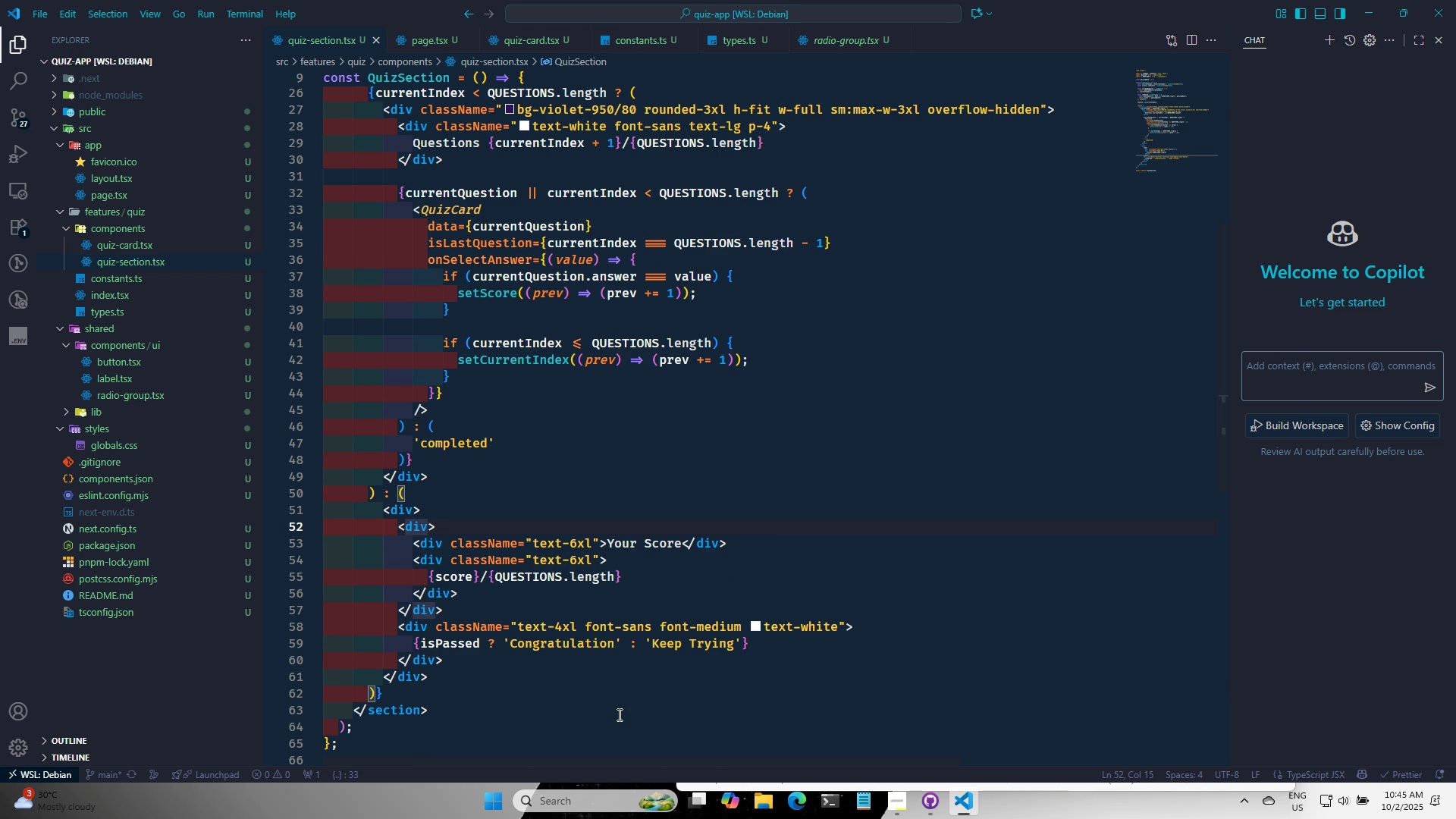 
type( cla)
 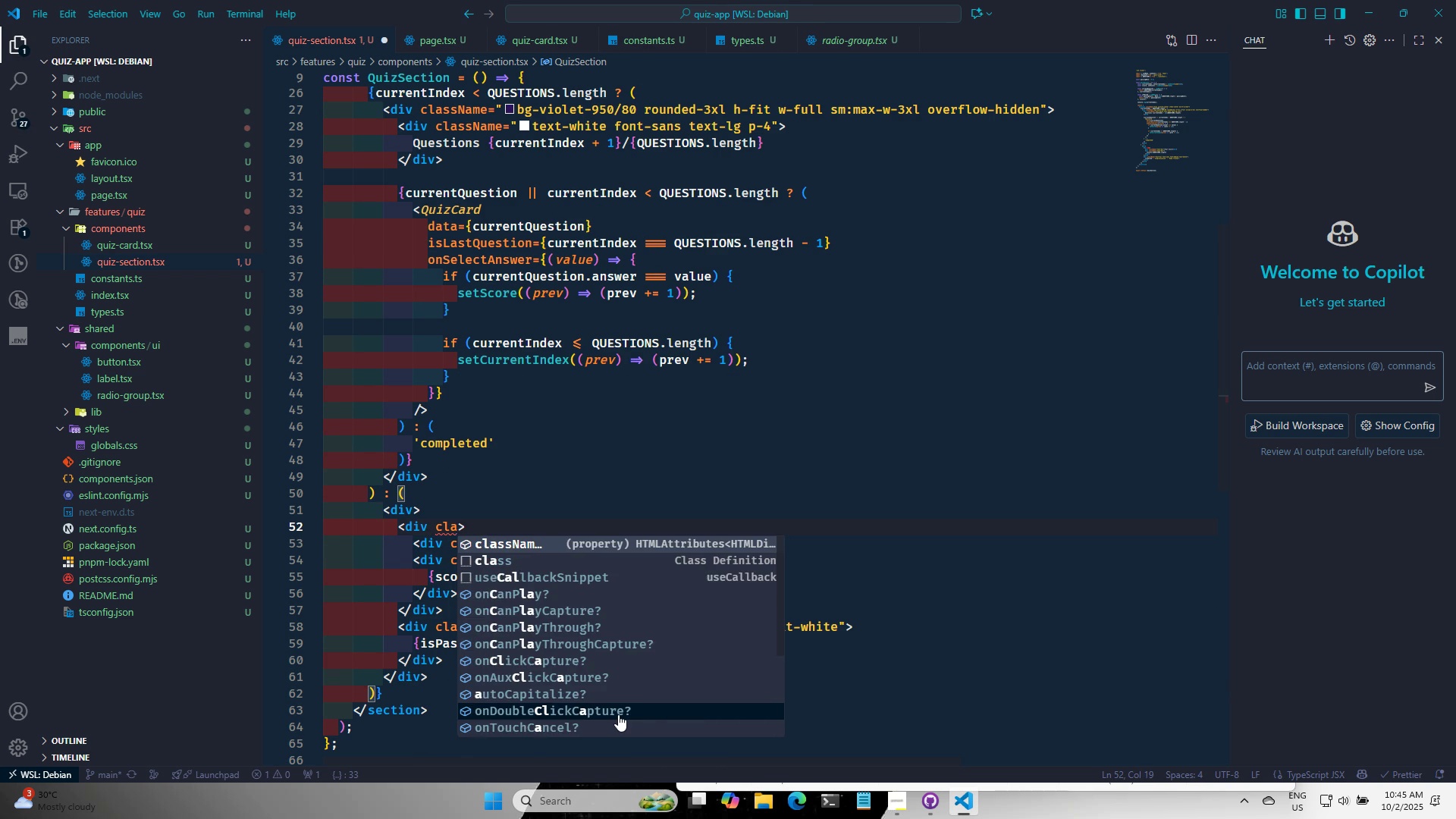 
key(Enter)
 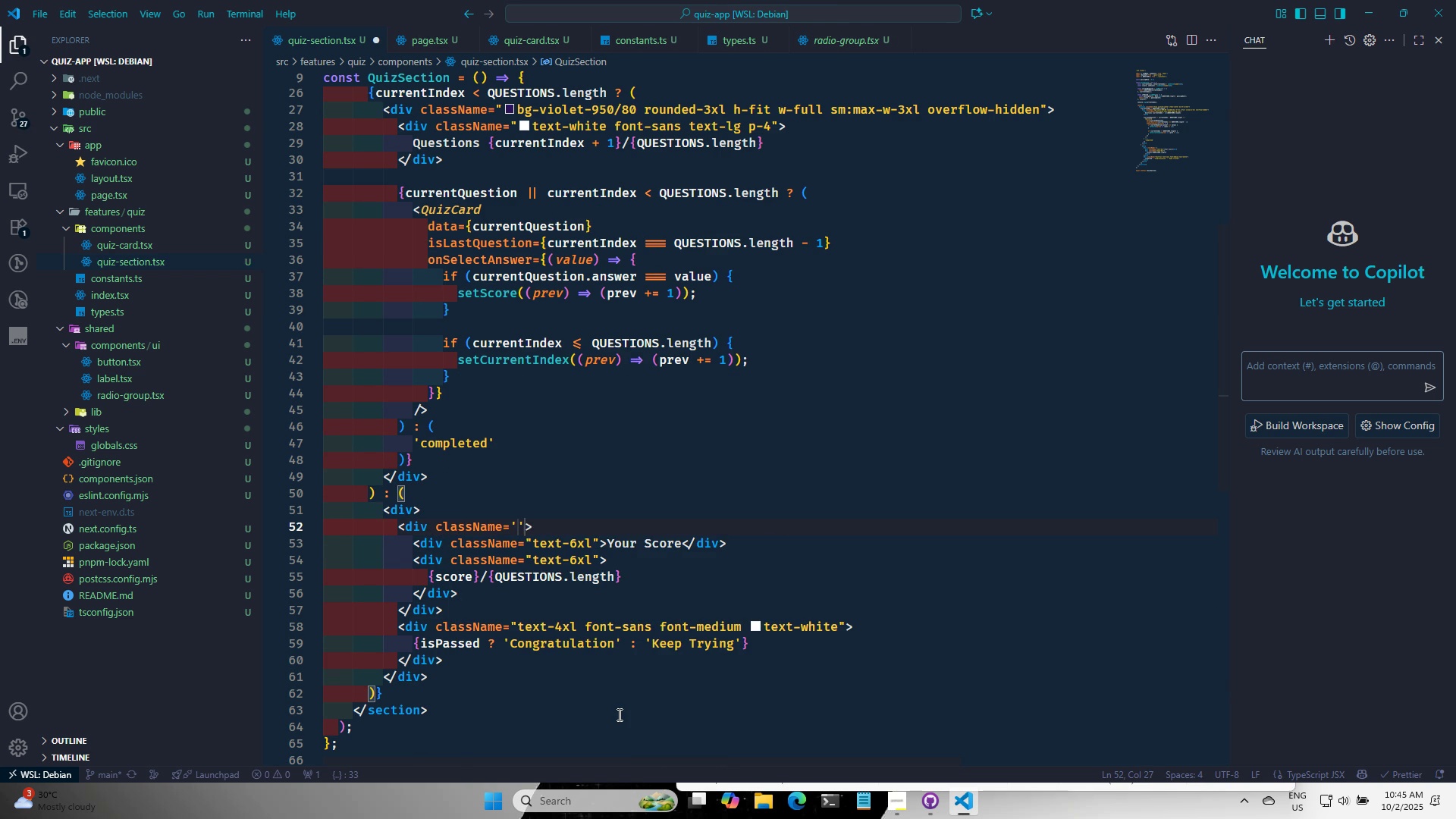 
type(felx )
key(Backspace)
key(Backspace)
key(Backspace)
key(Backspace)
type(lfex)
key(Backspace)
key(Backspace)
key(Backspace)
type(ext)
key(Backspace)
type( )
key(Backspace)
key(Backspace)
key(Backspace)
key(Backspace)
key(Backspace)
type(space-t)
key(Backspace)
type(y-2)